 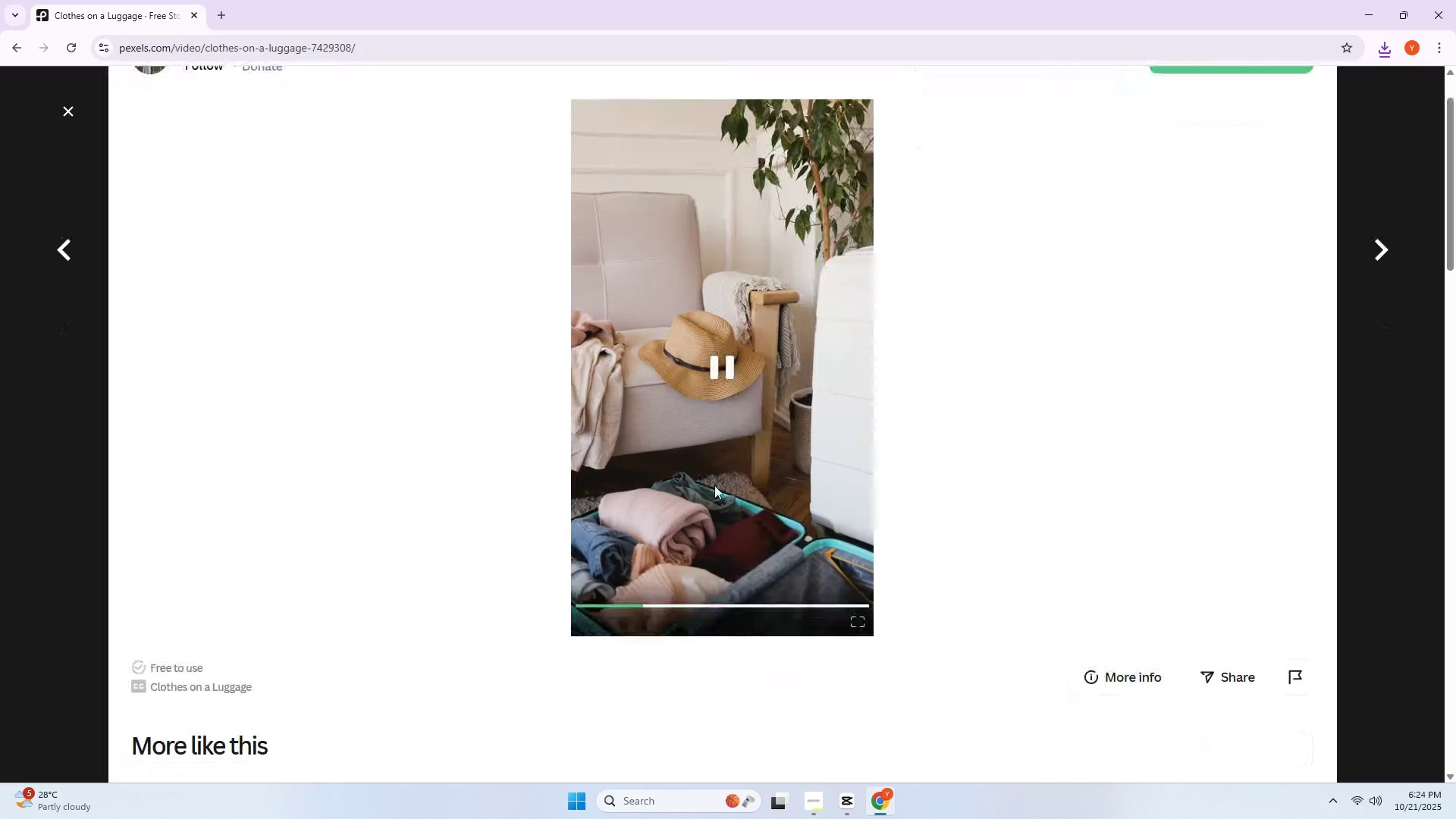 
left_click([0, 475])
 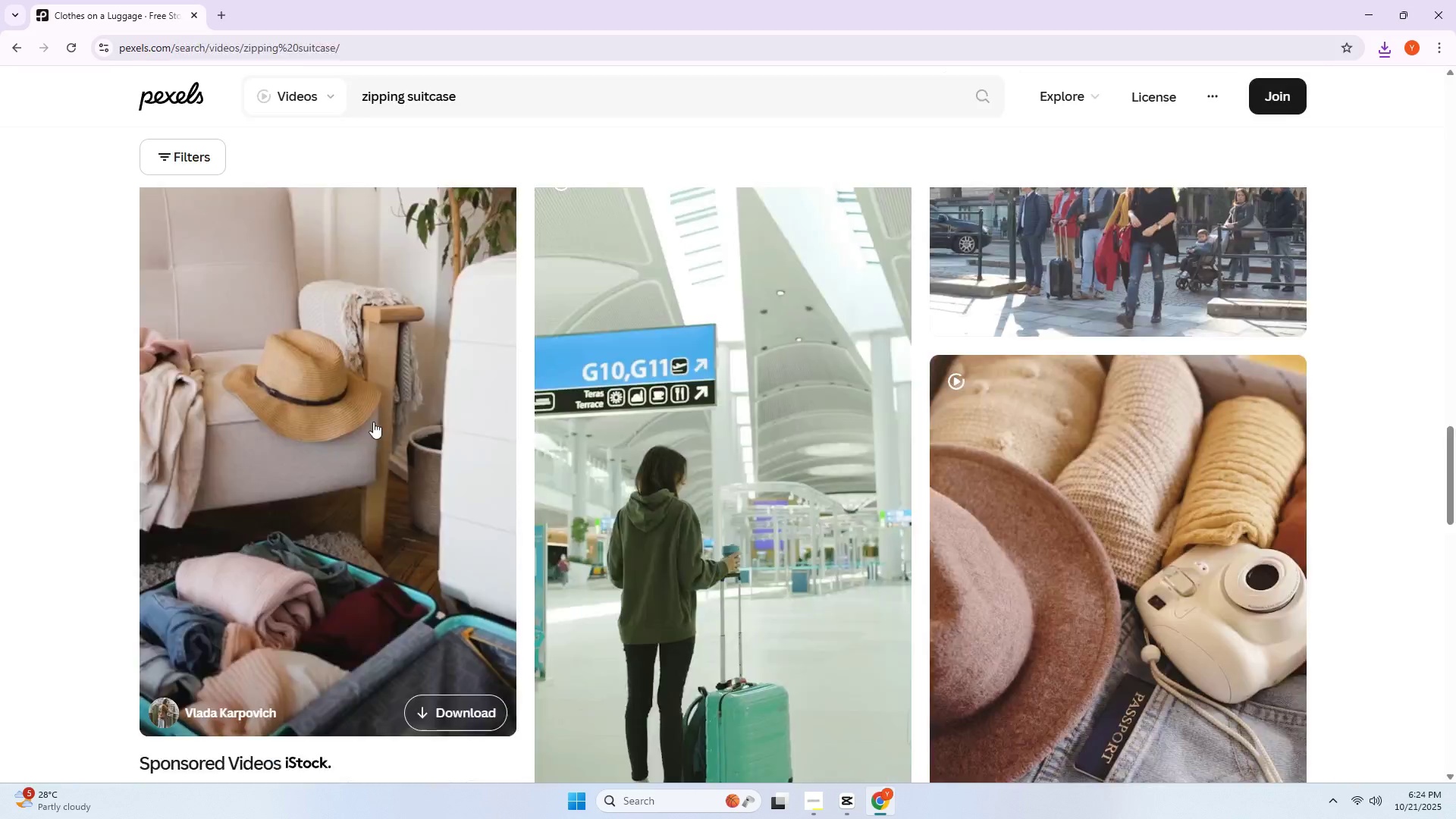 
scroll: coordinate [0, 438], scroll_direction: down, amount: 22.0
 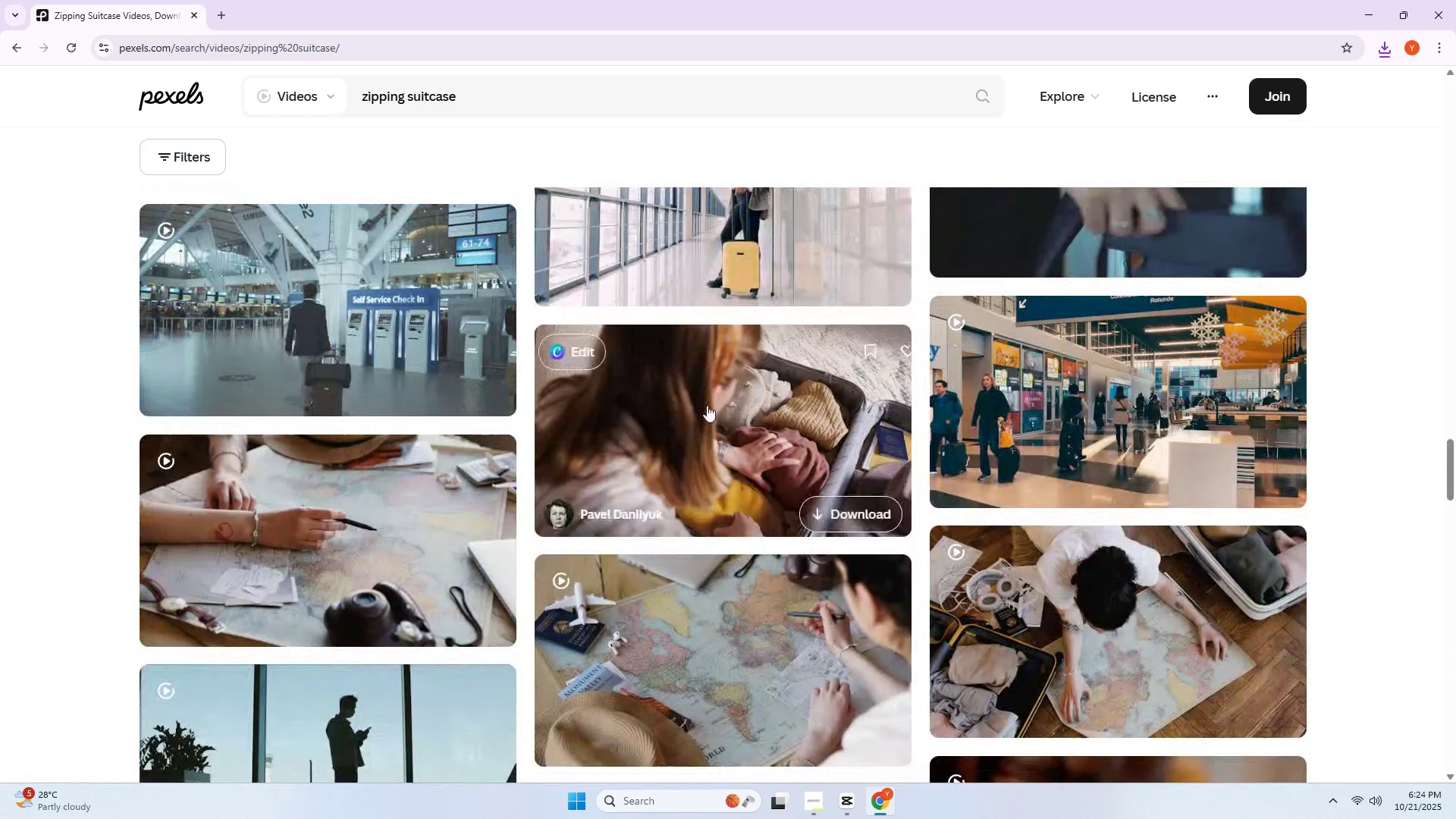 
left_click([682, 419])
 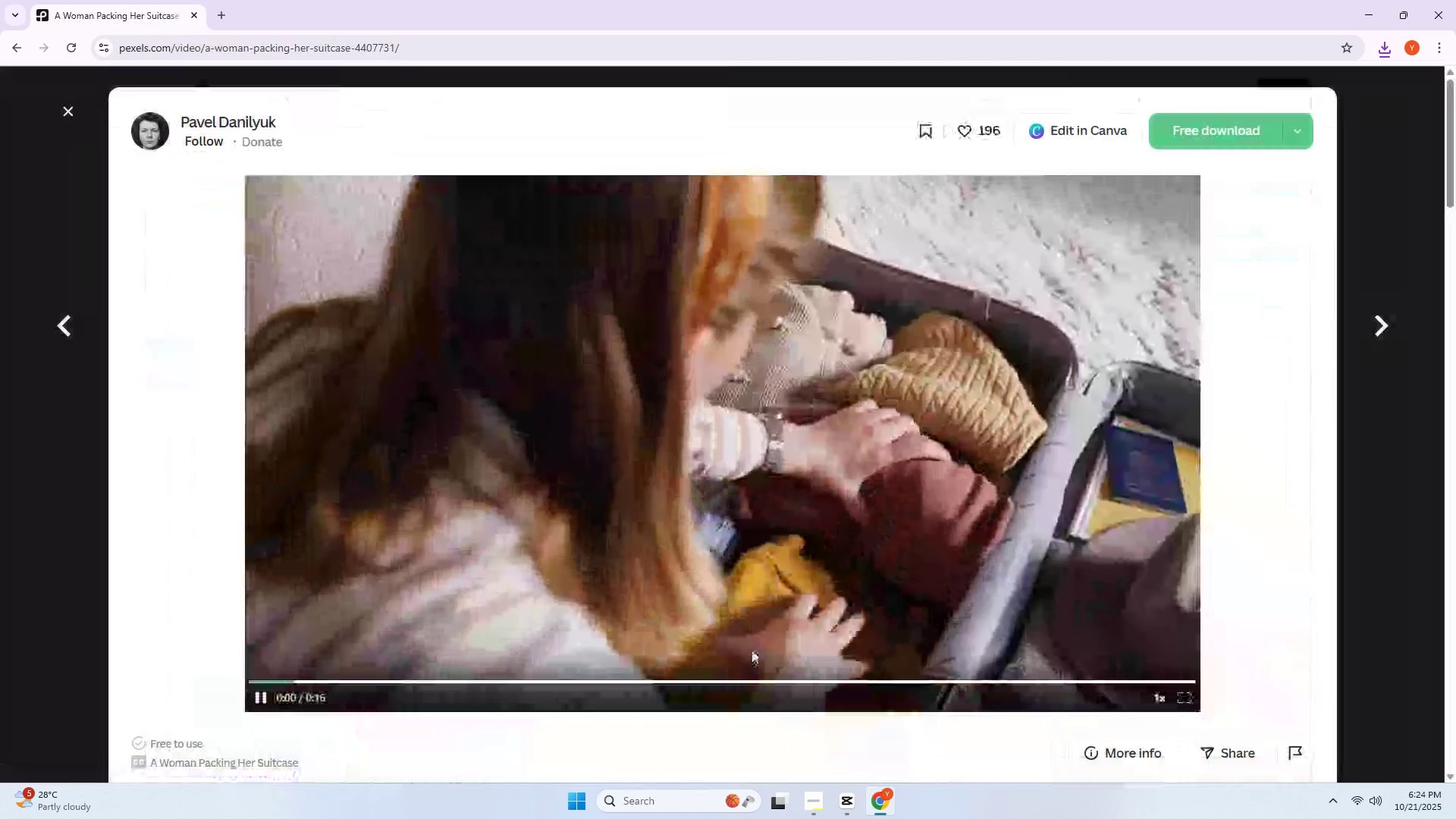 
left_click([752, 672])
 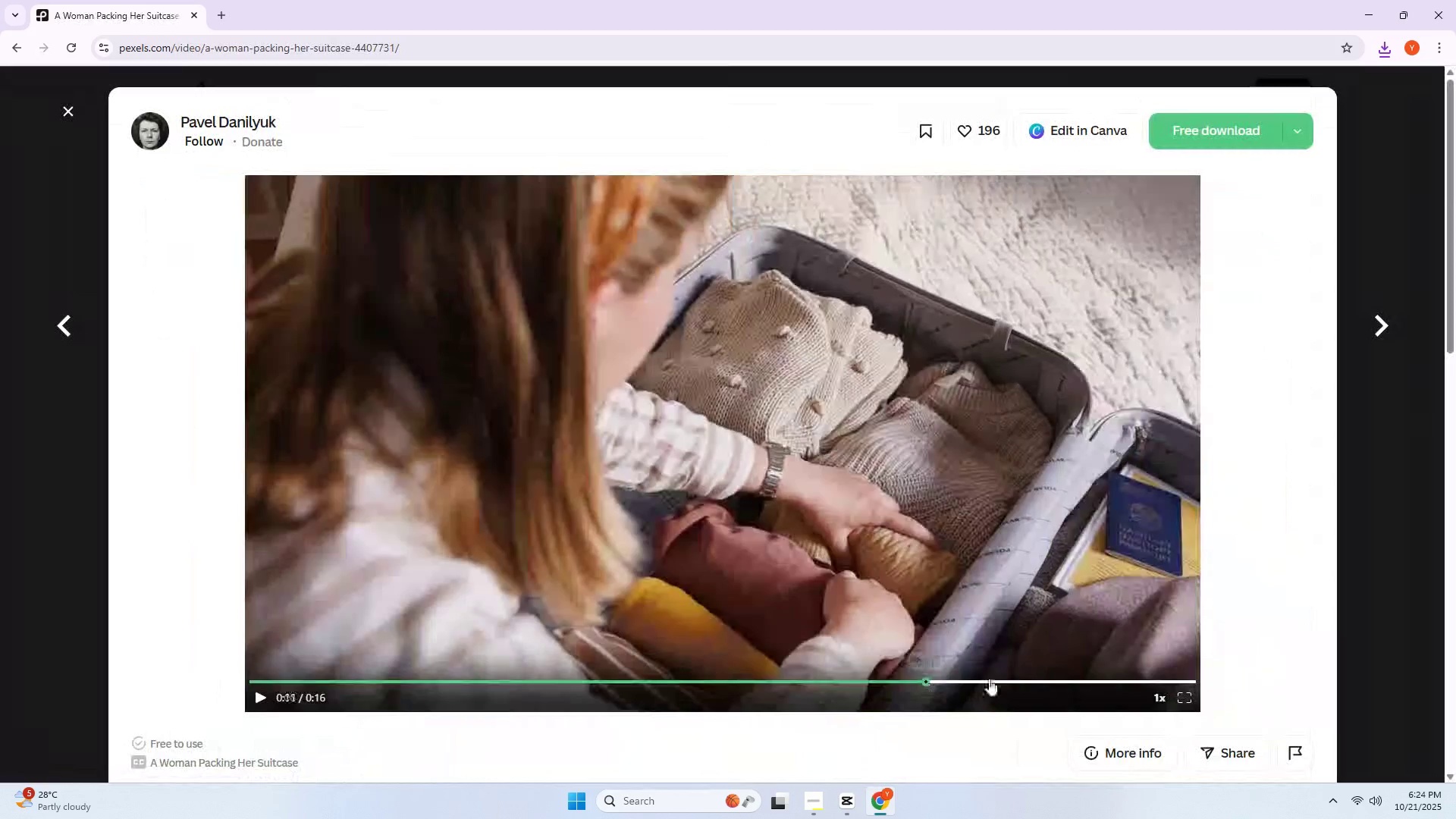 
triple_click([1038, 679])
 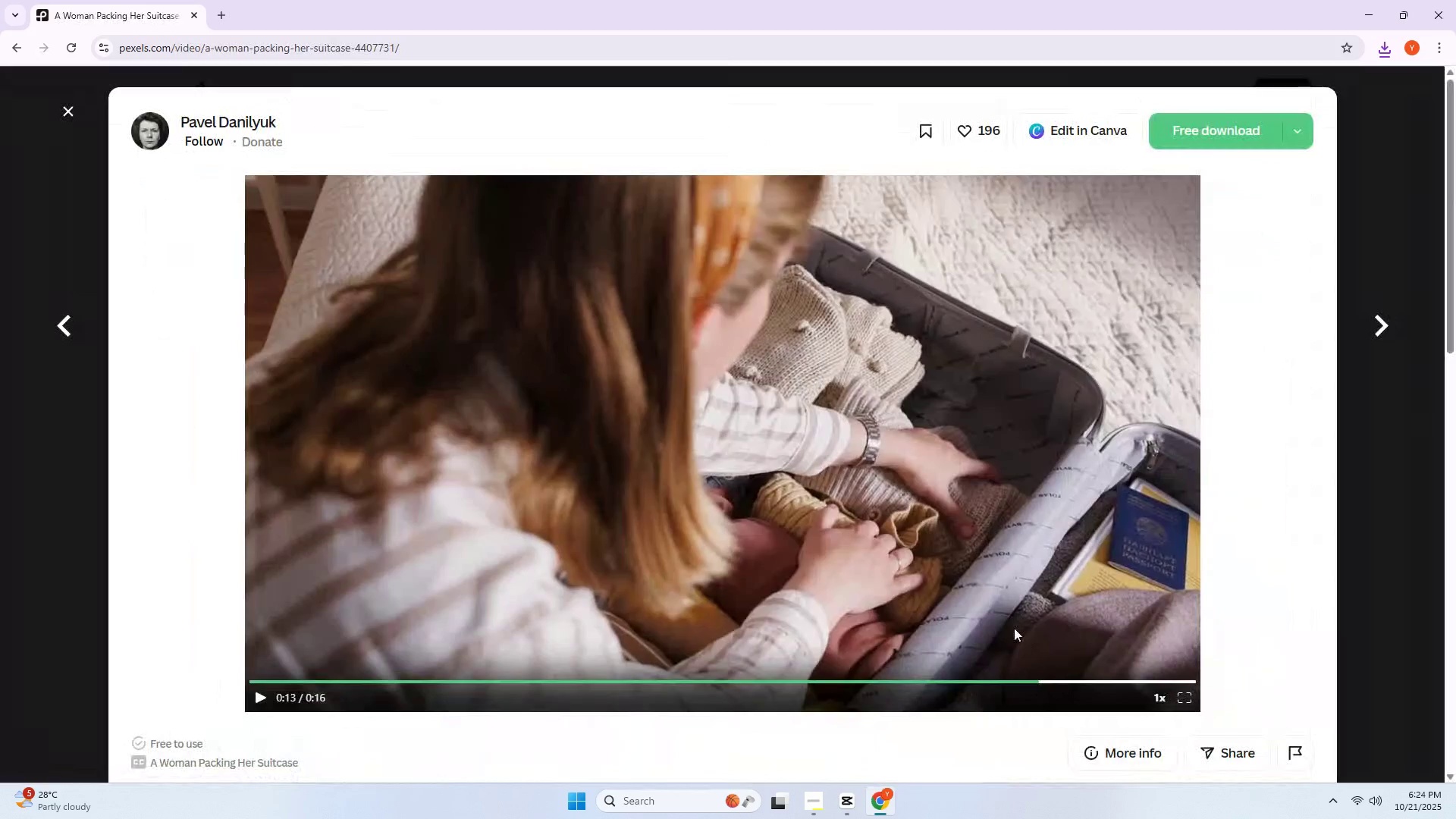 
triple_click([1014, 628])
 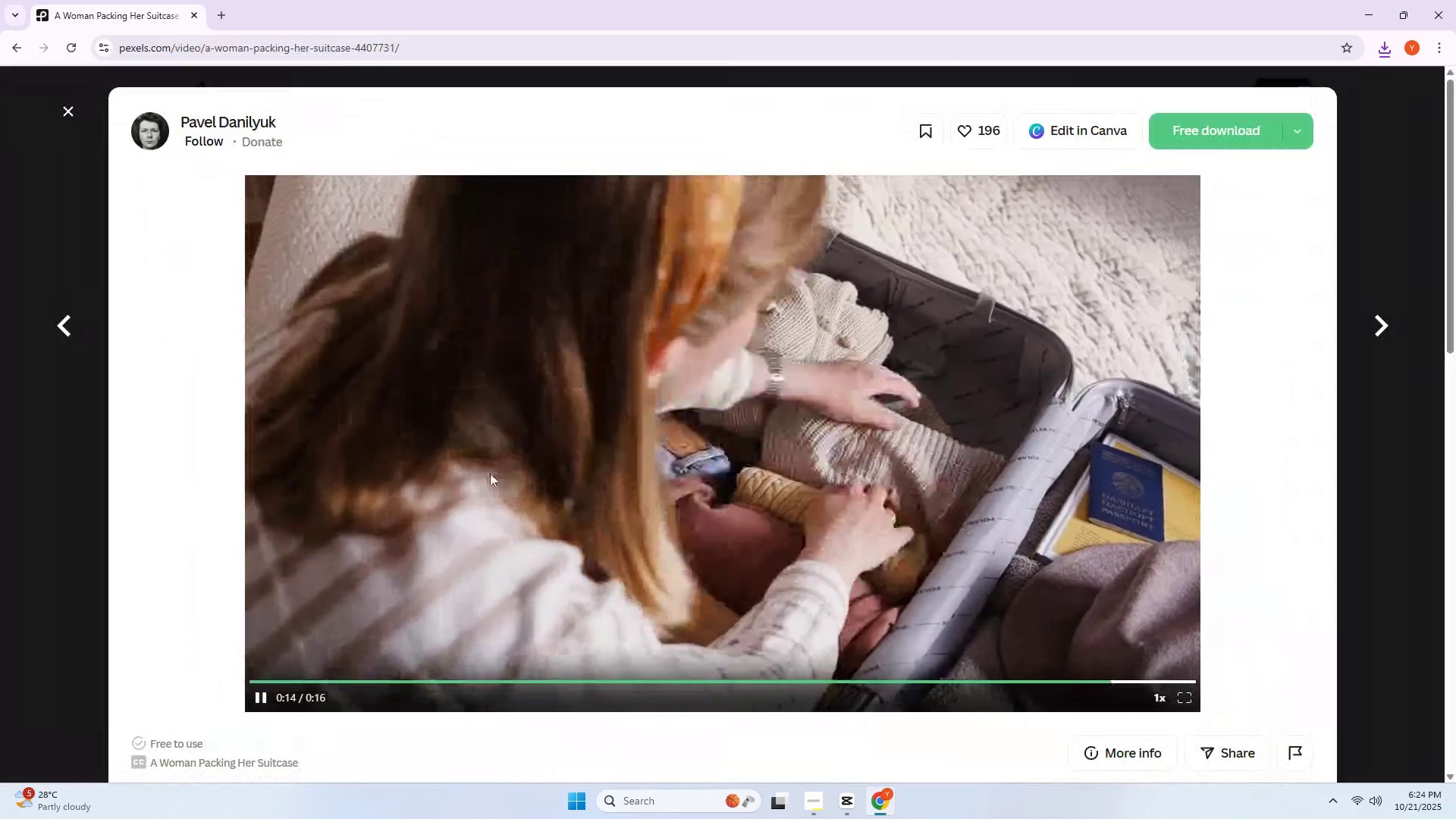 
scroll: coordinate [557, 451], scroll_direction: down, amount: 13.0
 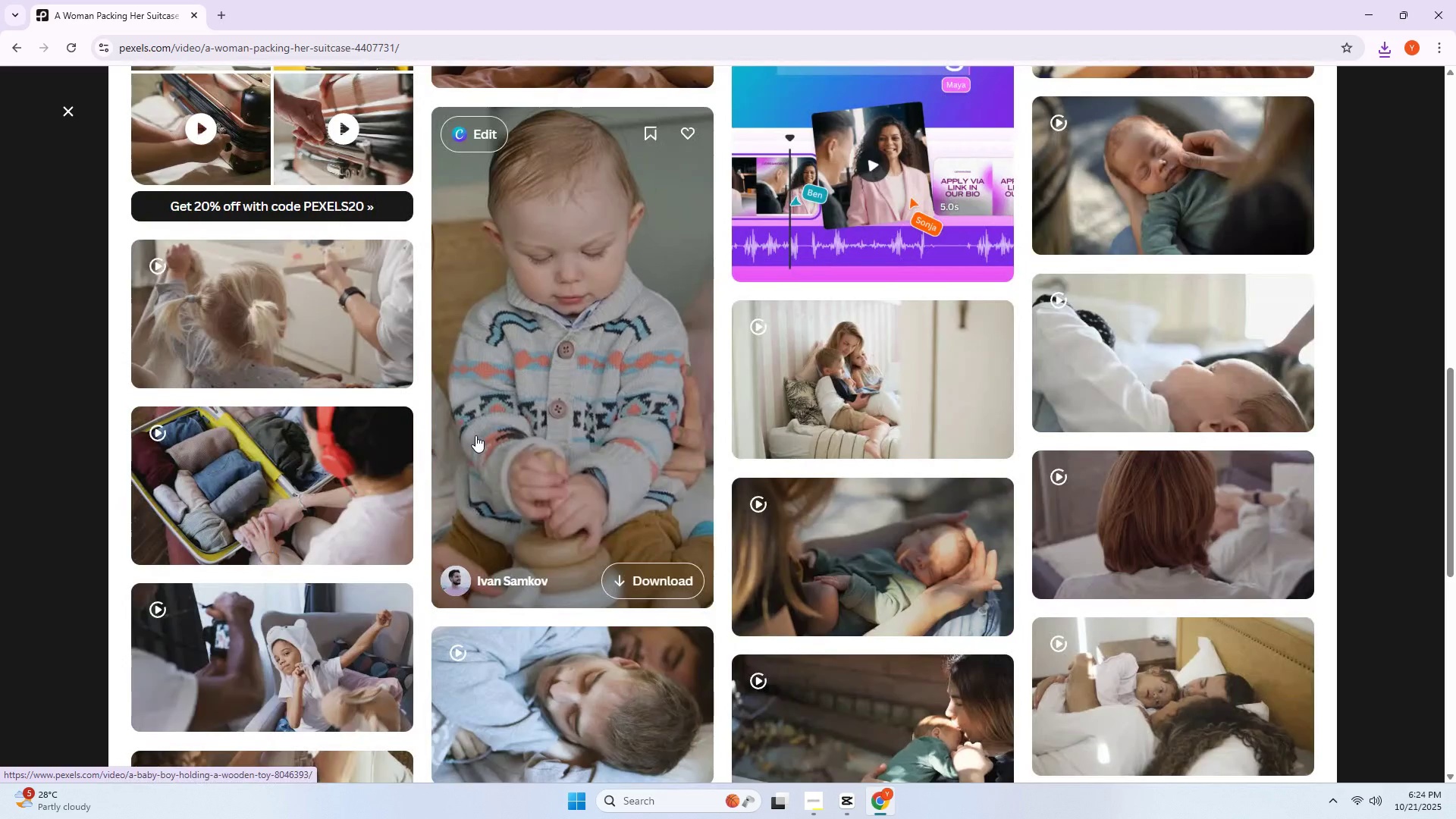 
scroll: coordinate [475, 435], scroll_direction: up, amount: 5.0
 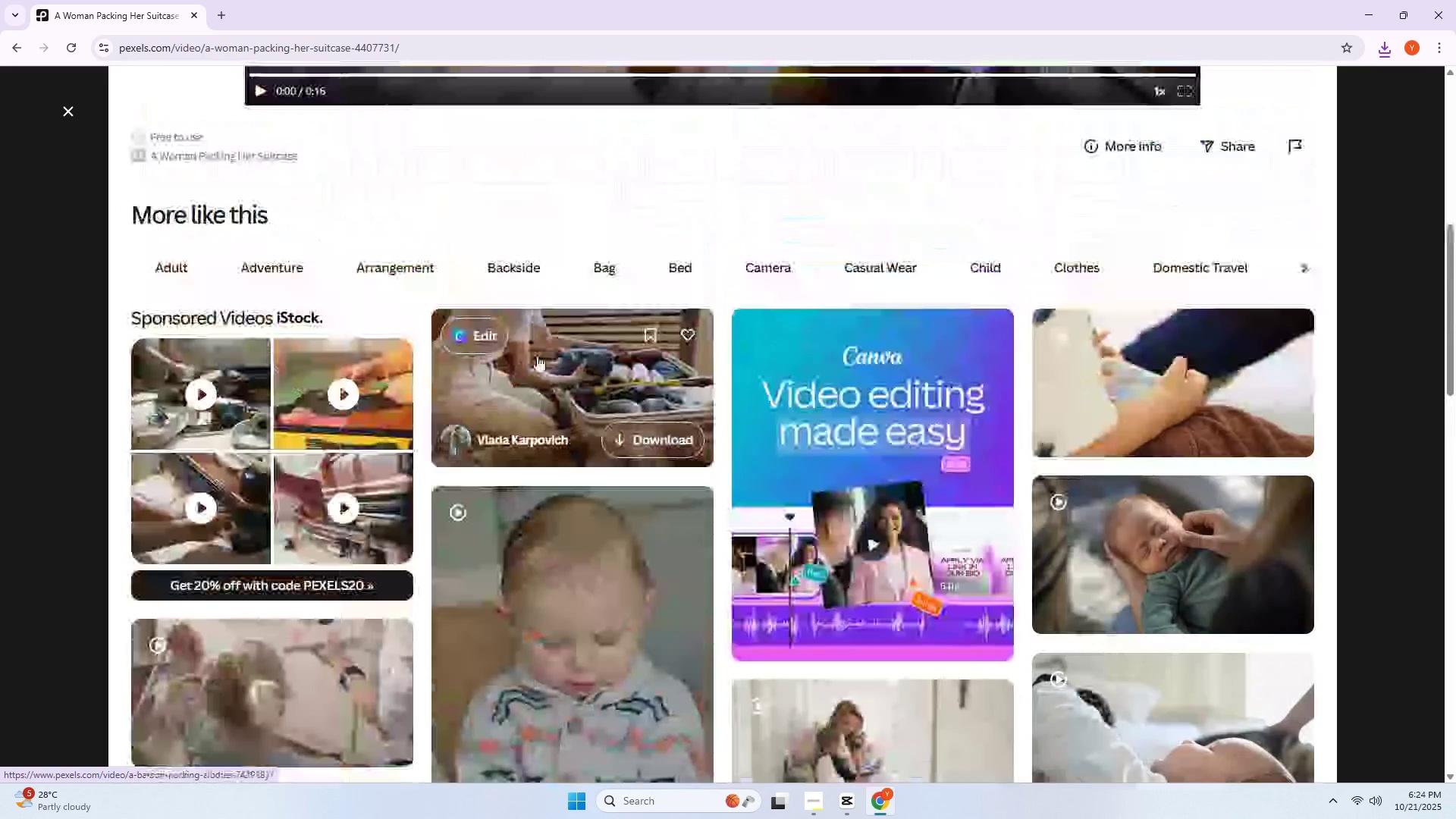 
left_click([537, 356])
 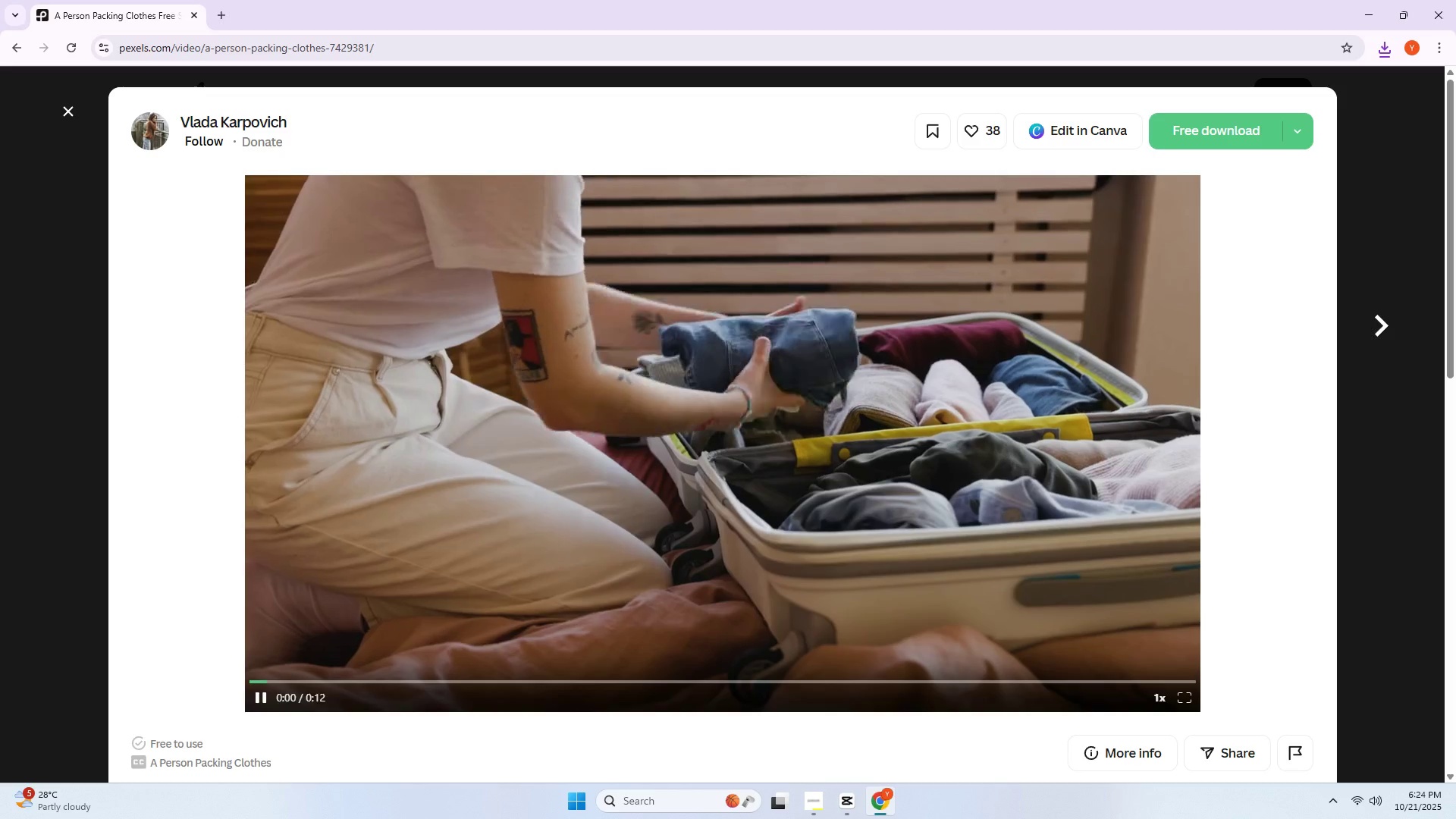 
wait(8.17)
 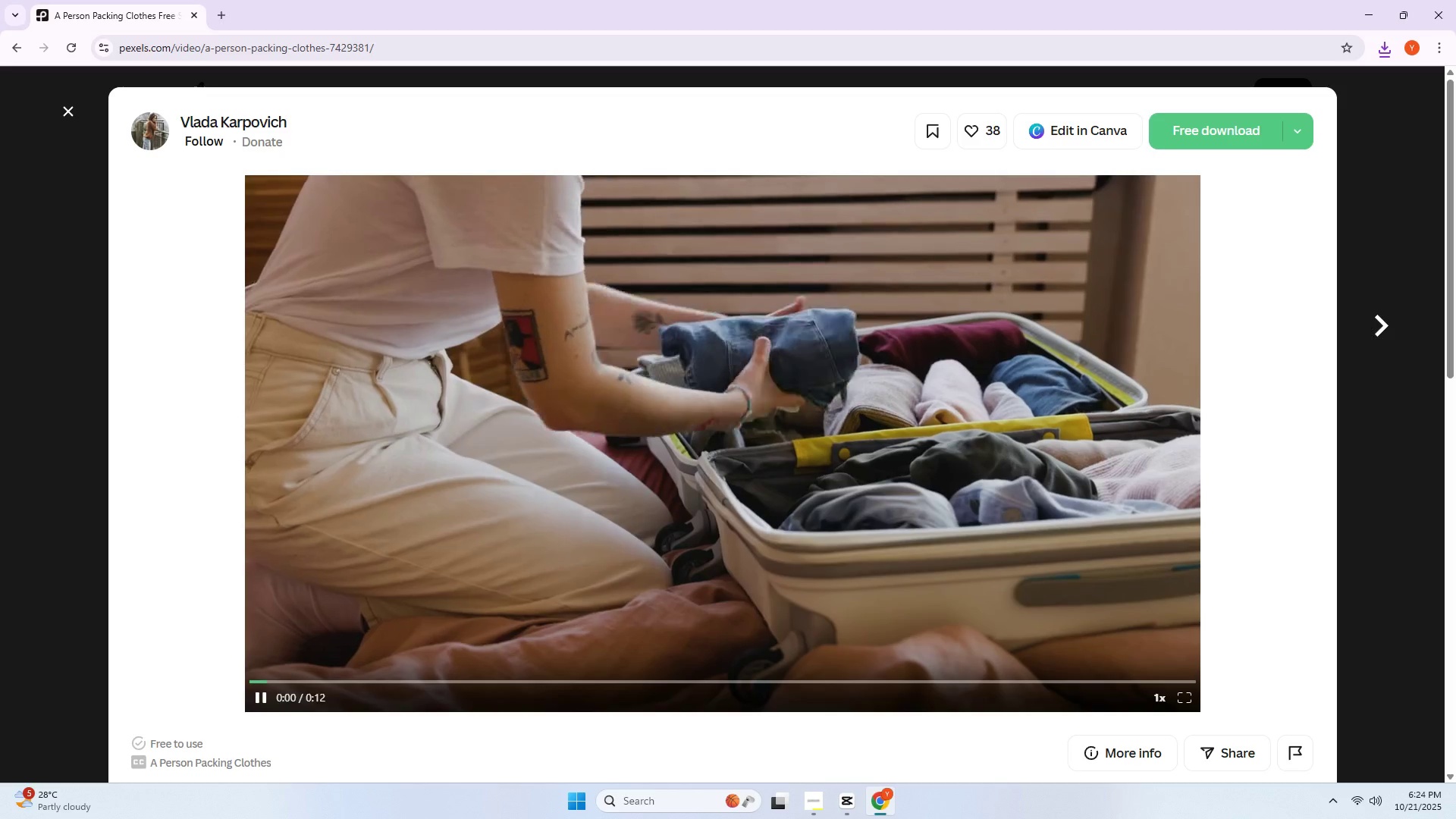 
key(Alt+Tab)